 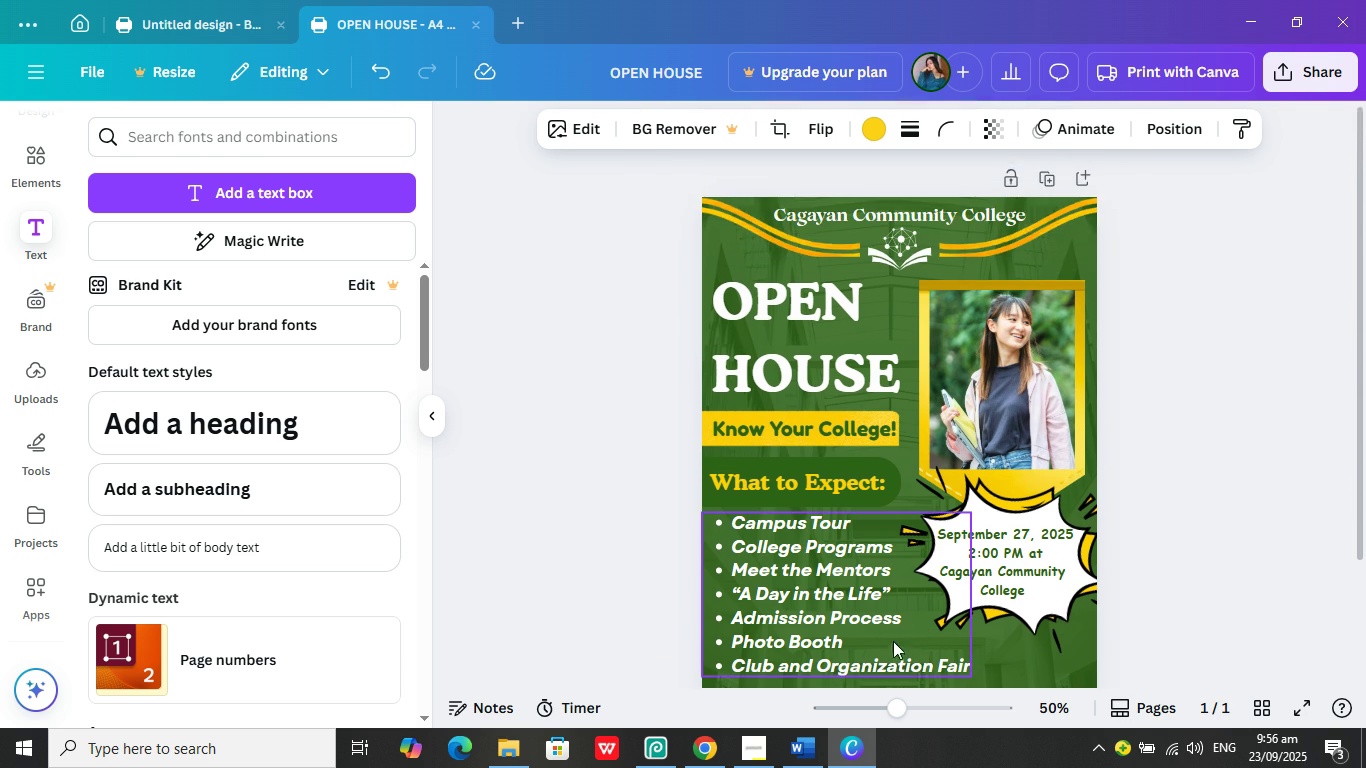 
scroll: coordinate [912, 608], scroll_direction: down, amount: 2.0
 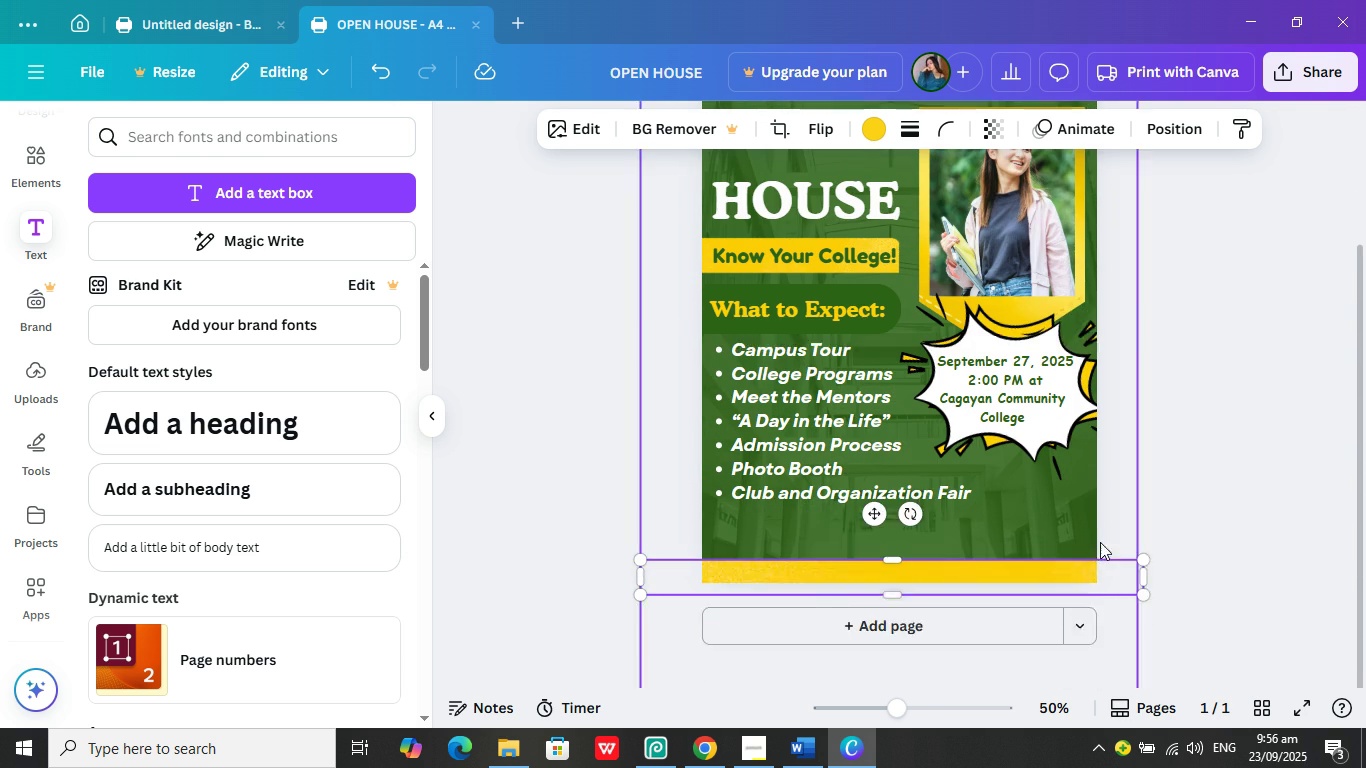 
scroll: coordinate [1101, 540], scroll_direction: up, amount: 1.0
 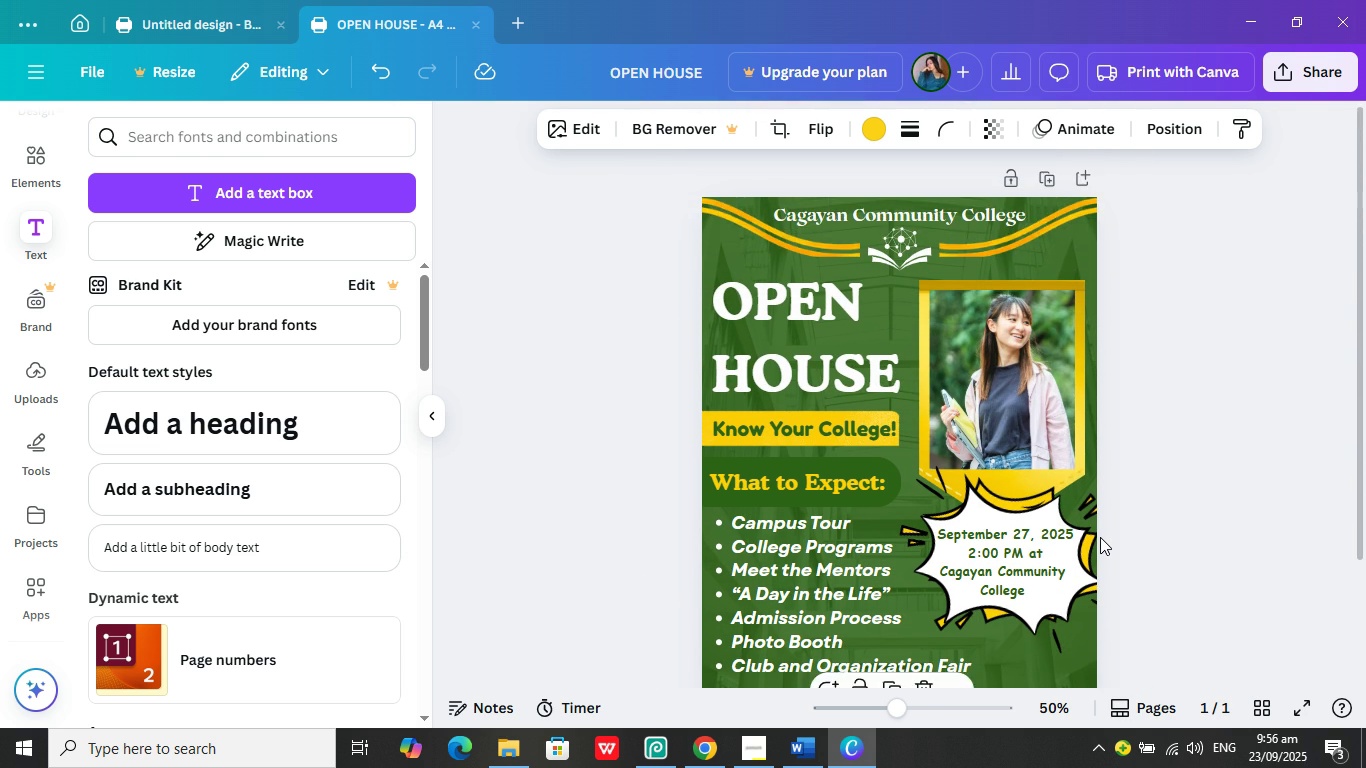 
scroll: coordinate [1100, 537], scroll_direction: down, amount: 1.0
 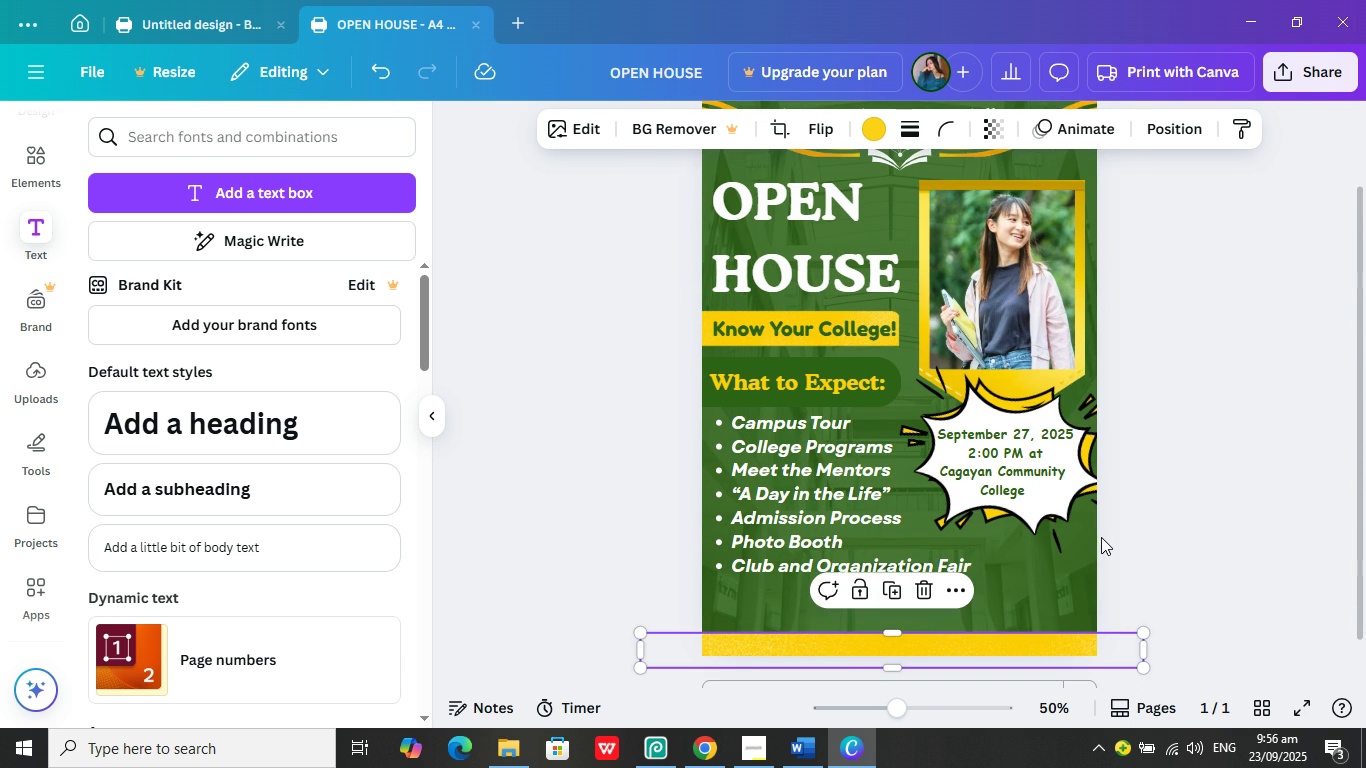 
scroll: coordinate [1145, 552], scroll_direction: up, amount: 3.0
 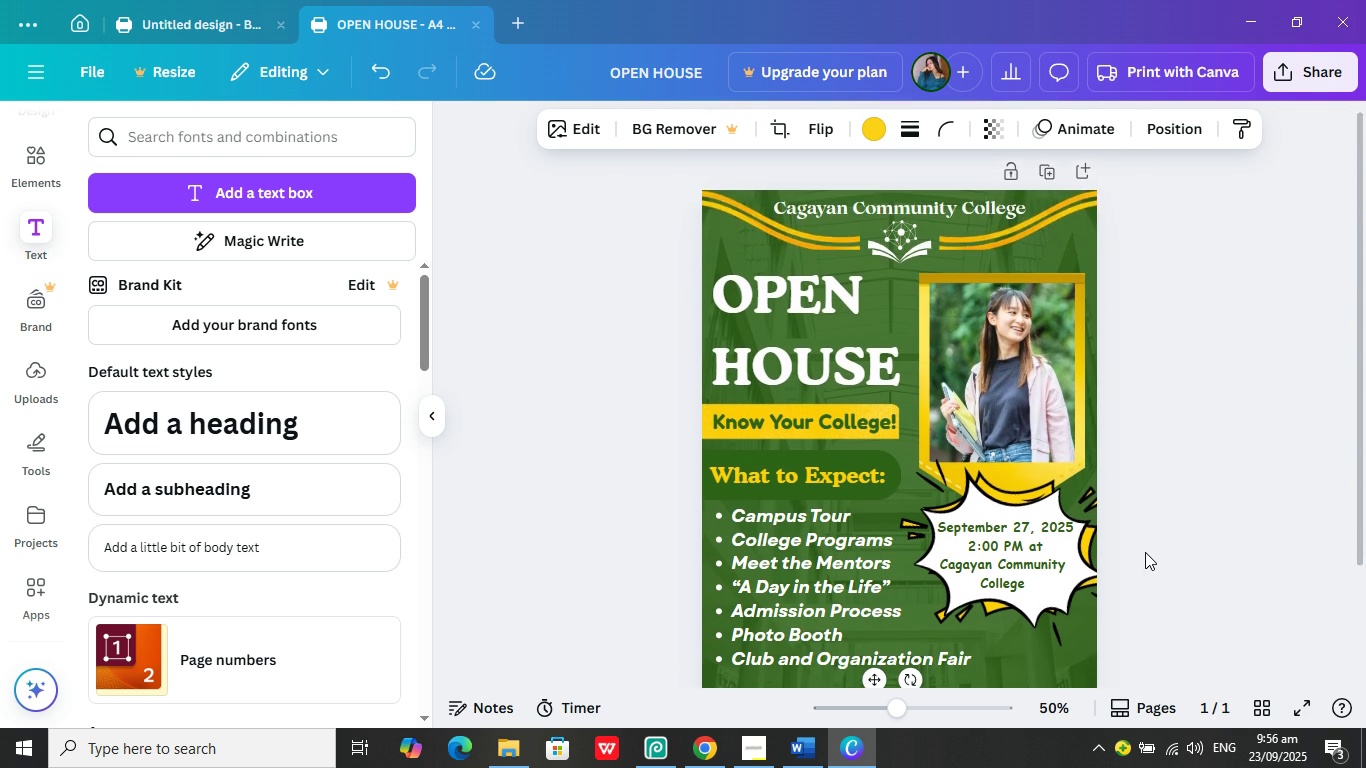 
scroll: coordinate [1145, 552], scroll_direction: down, amount: 2.0